 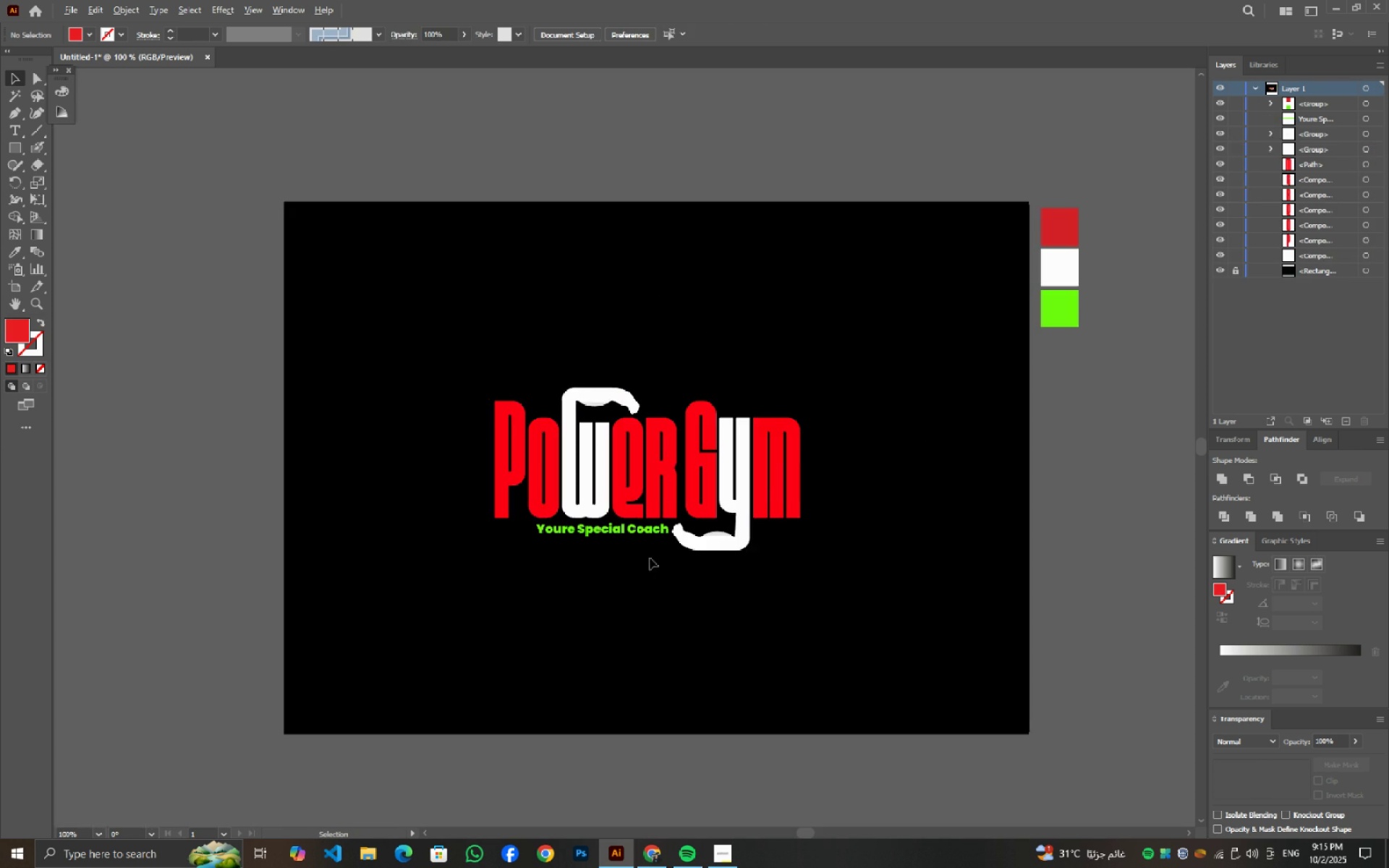 
scroll: coordinate [789, 532], scroll_direction: up, amount: 2.0
 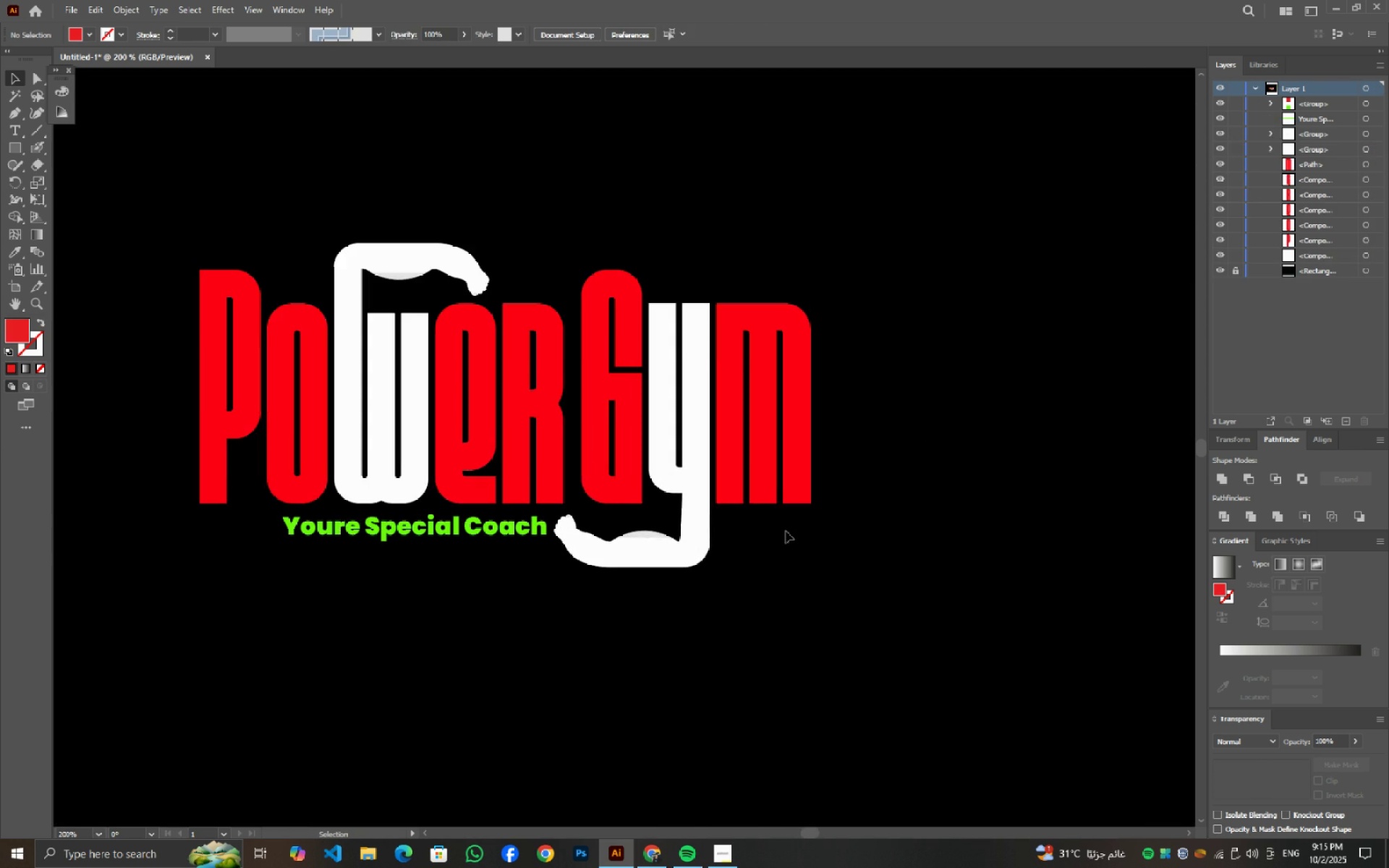 
key(Alt+AltLeft)
 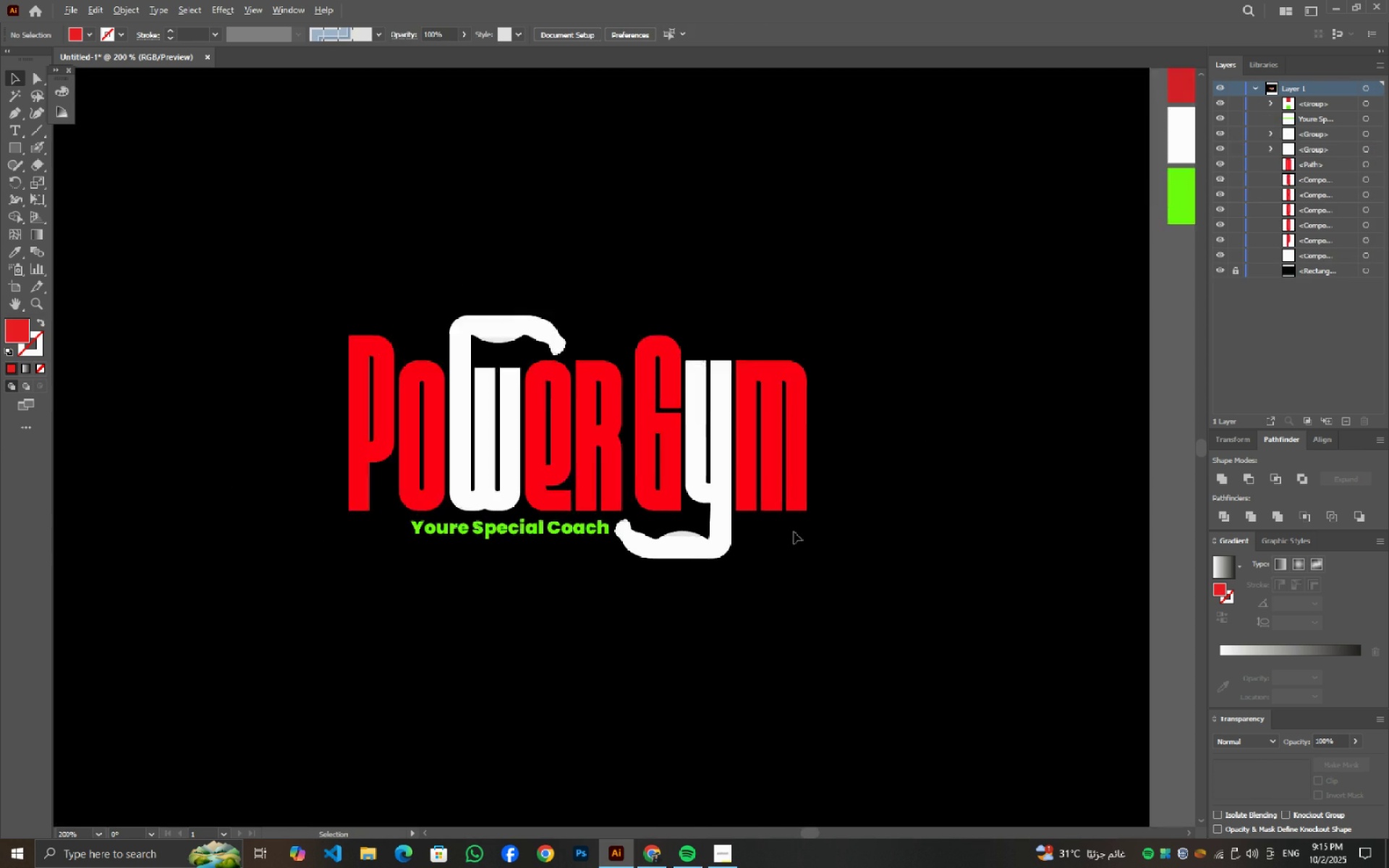 
scroll: coordinate [794, 532], scroll_direction: down, amount: 2.0
 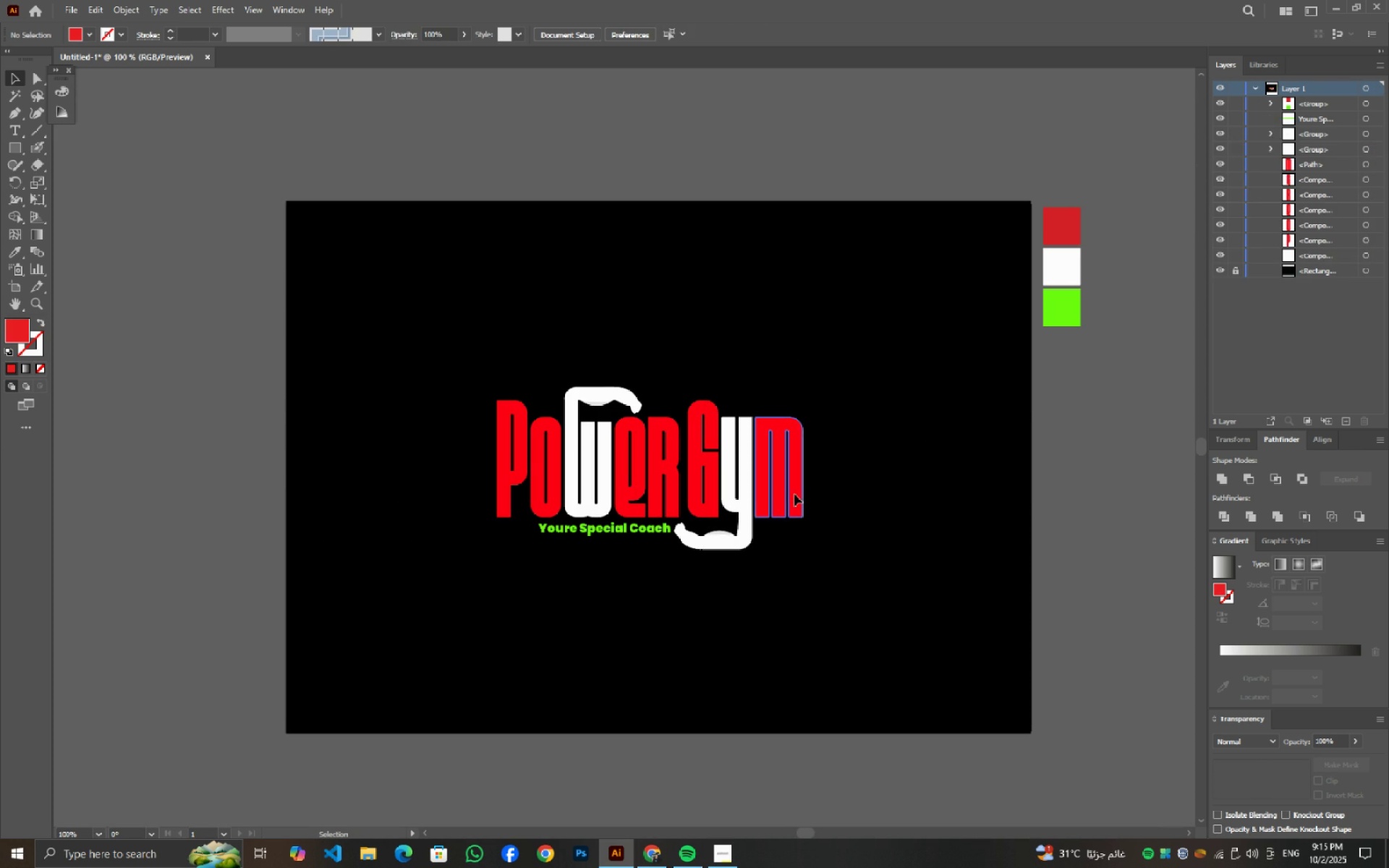 
left_click([794, 494])